 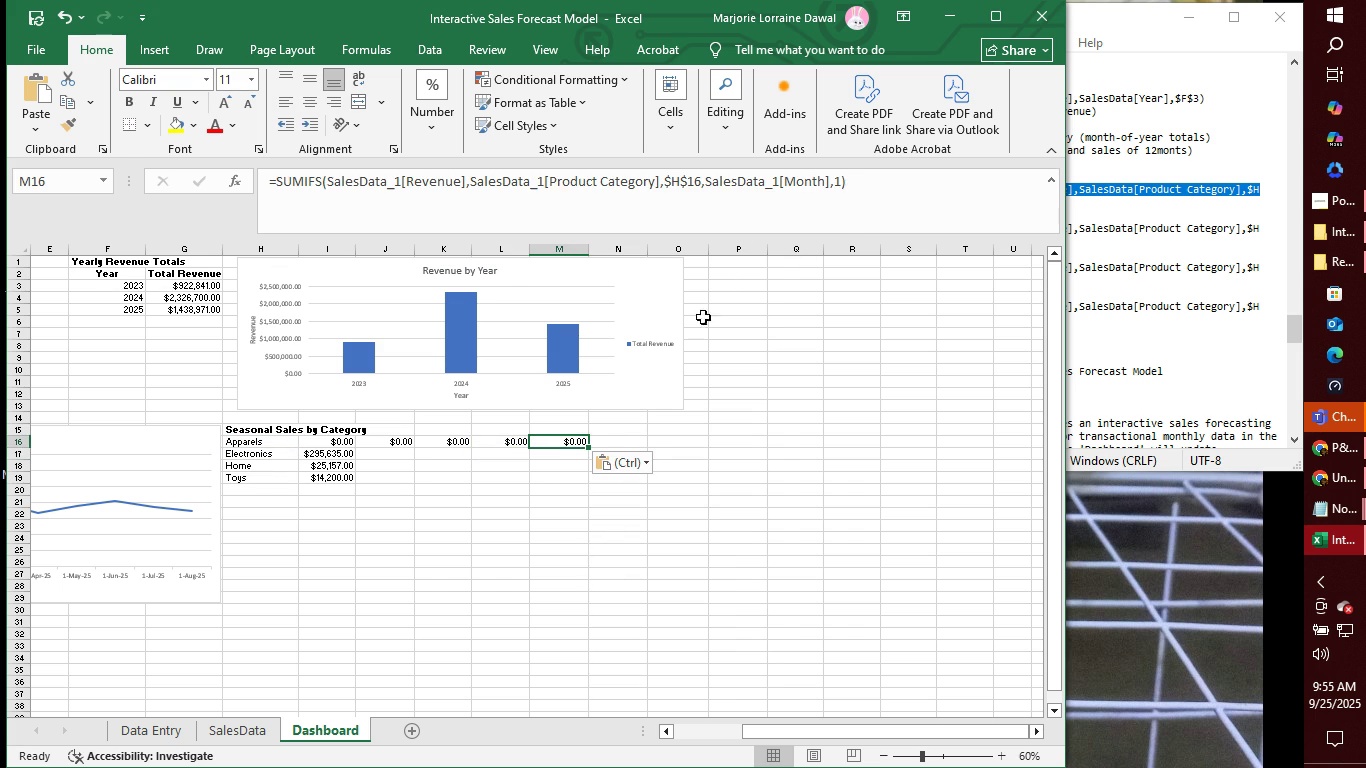 
left_click([838, 178])
 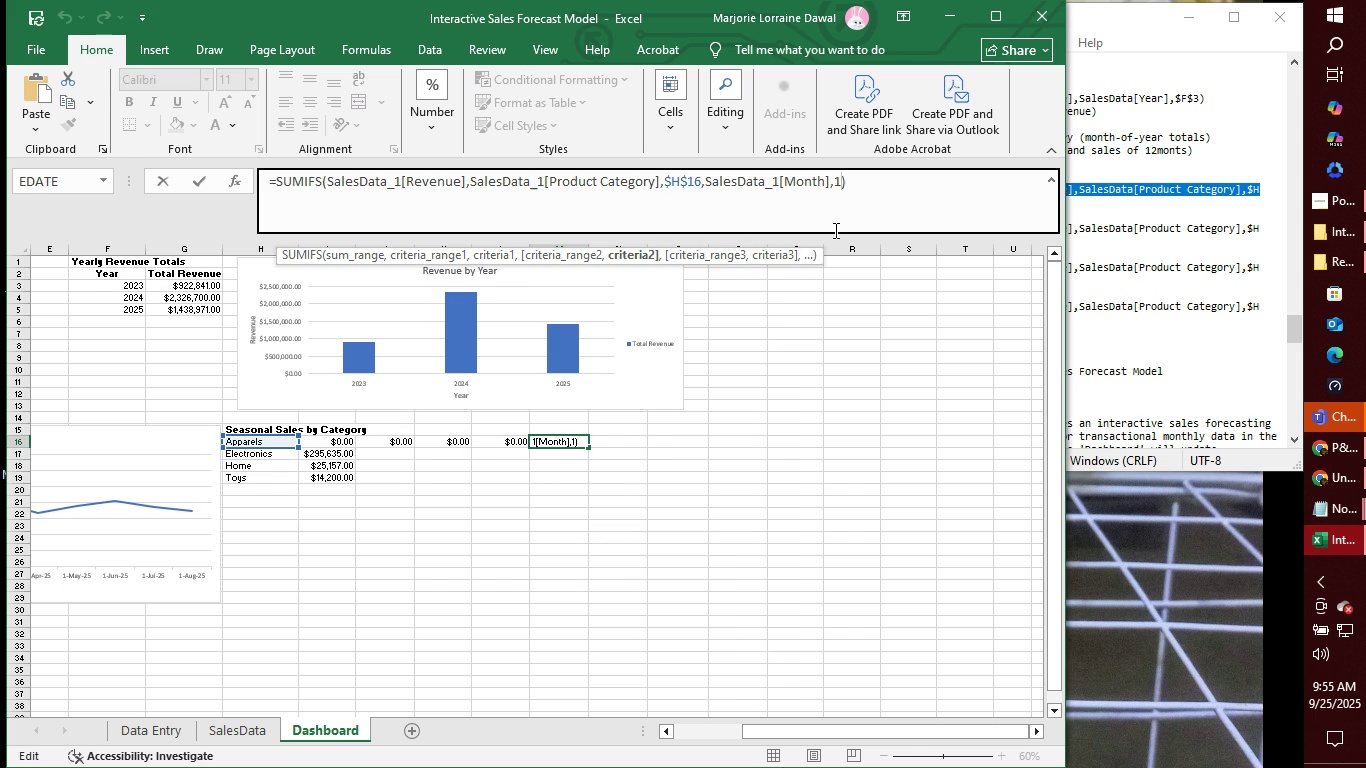 
key(Backspace)
 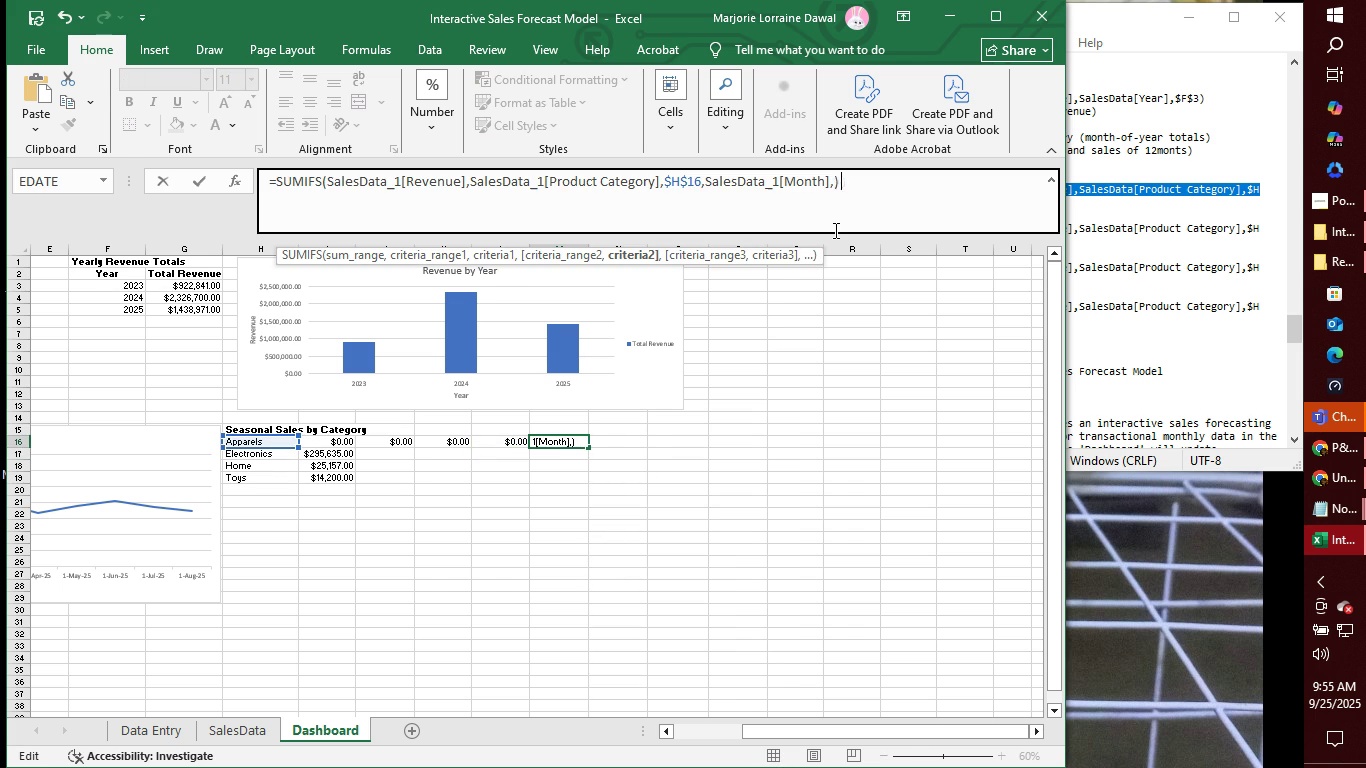 
key(5)
 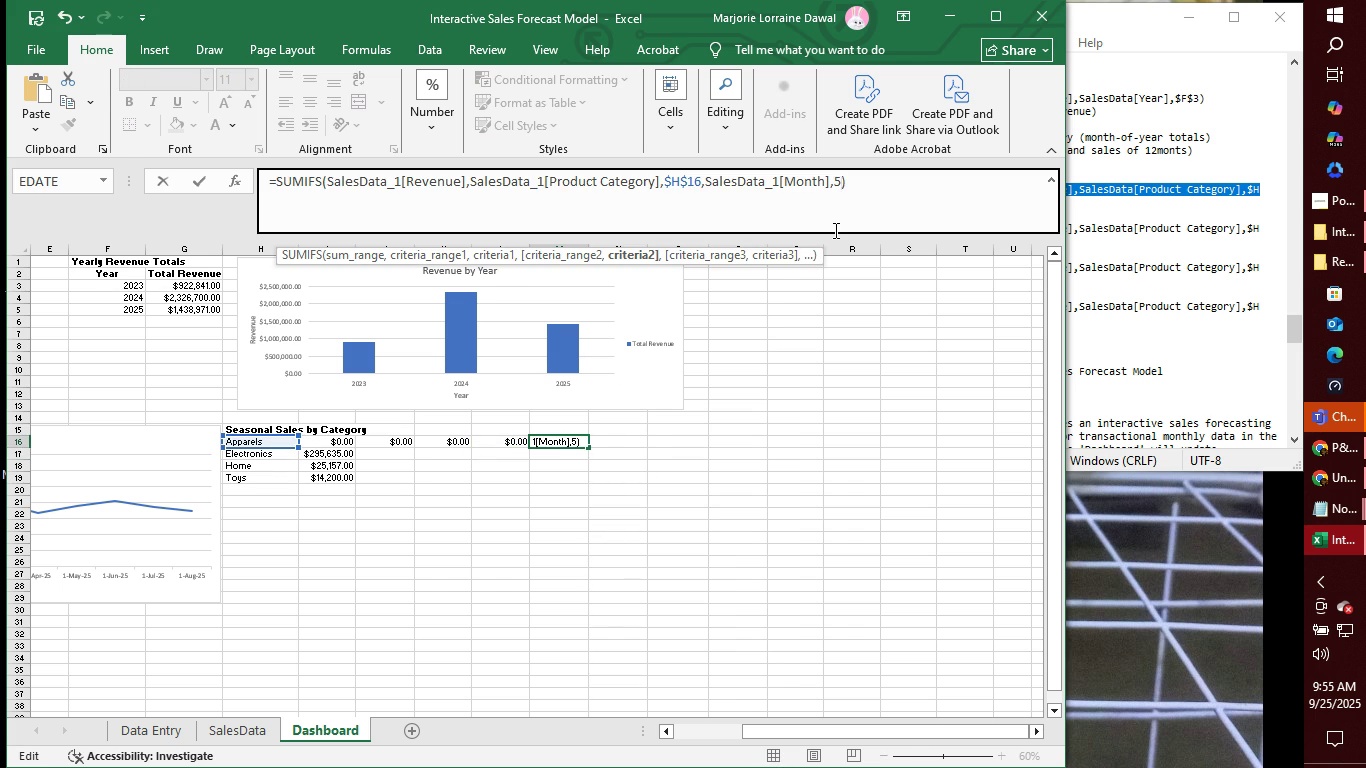 
key(Enter)
 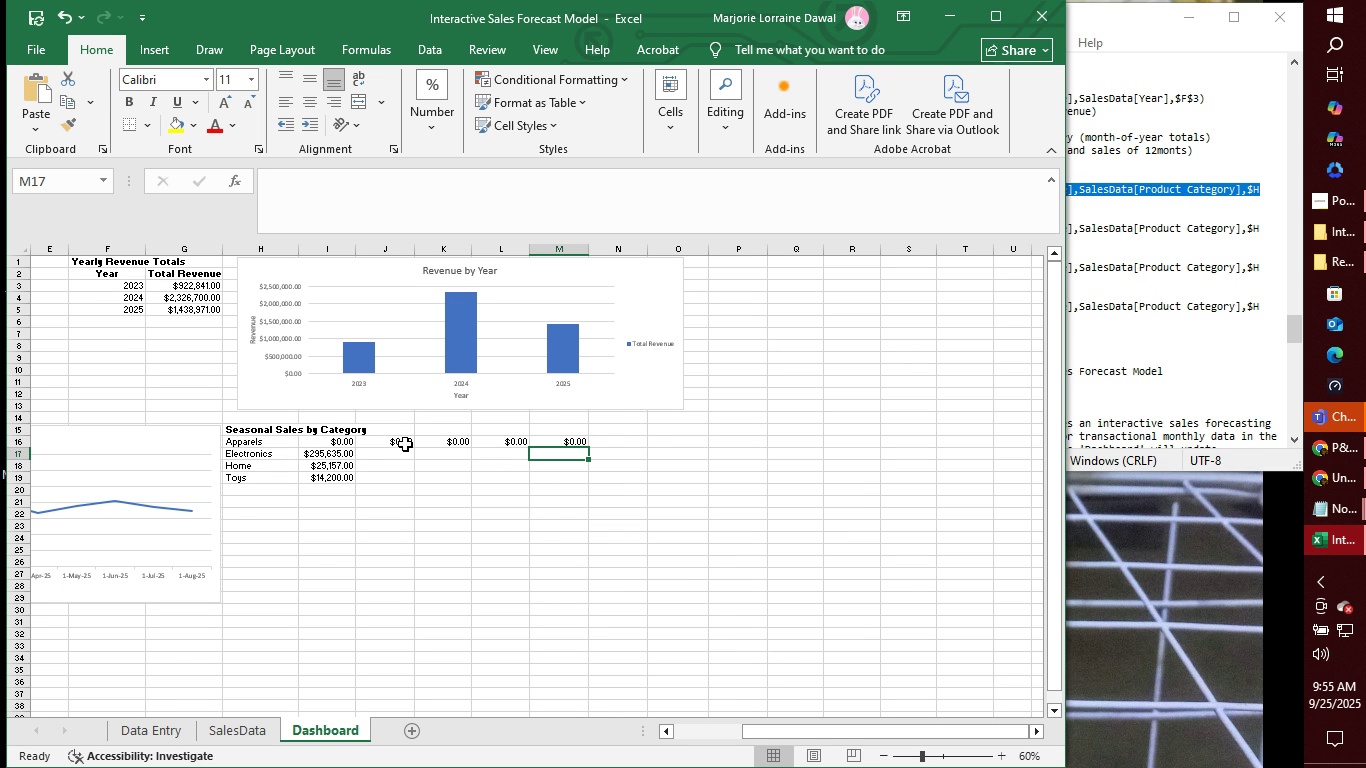 
wait(21.31)
 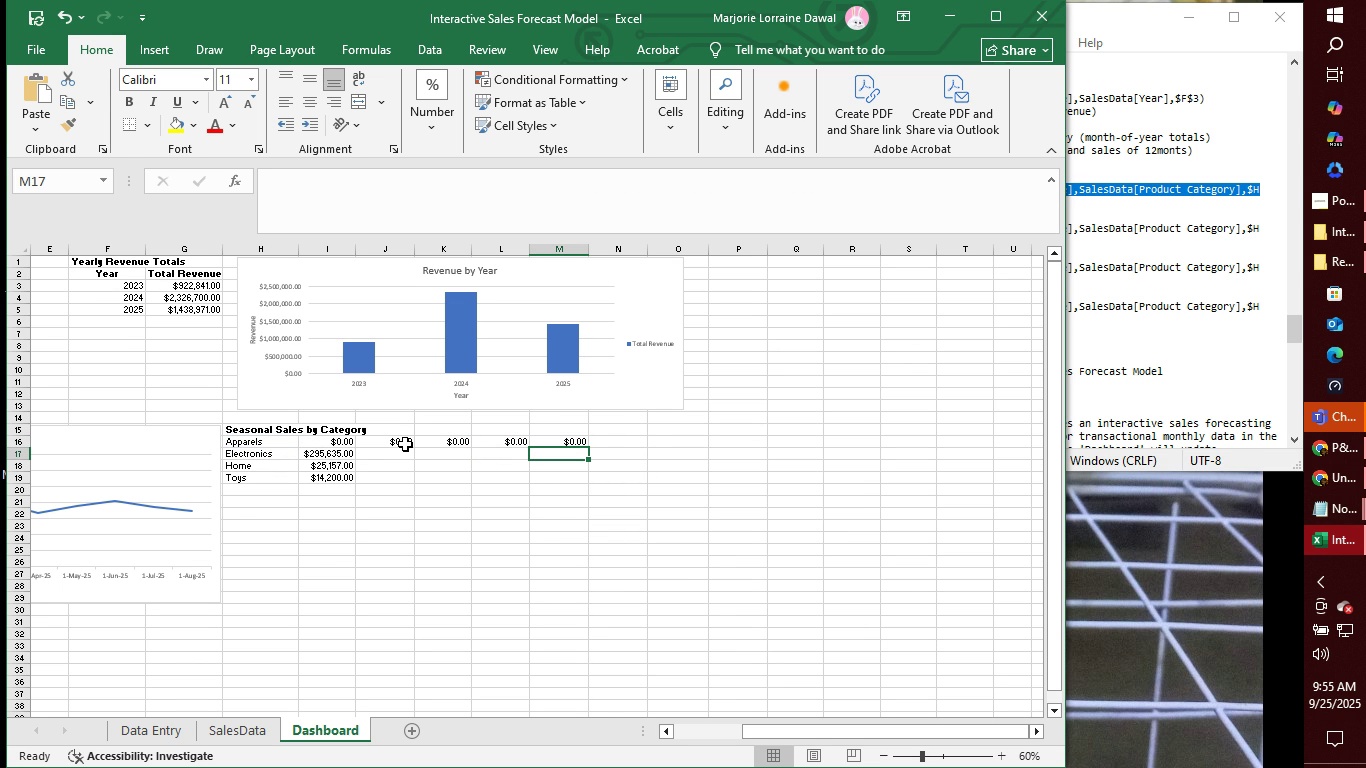 
left_click([618, 444])